 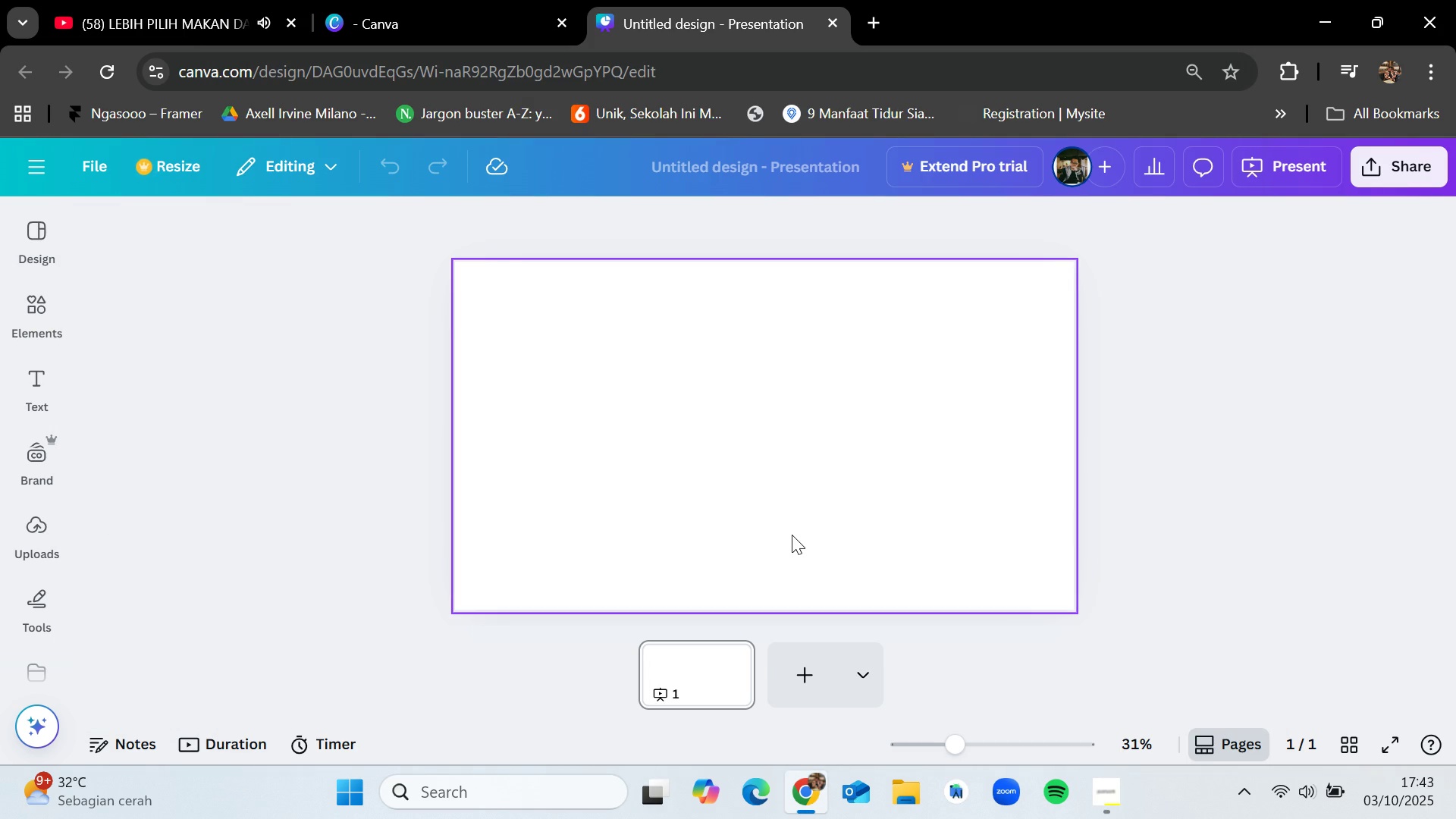 
left_click([494, 0])
 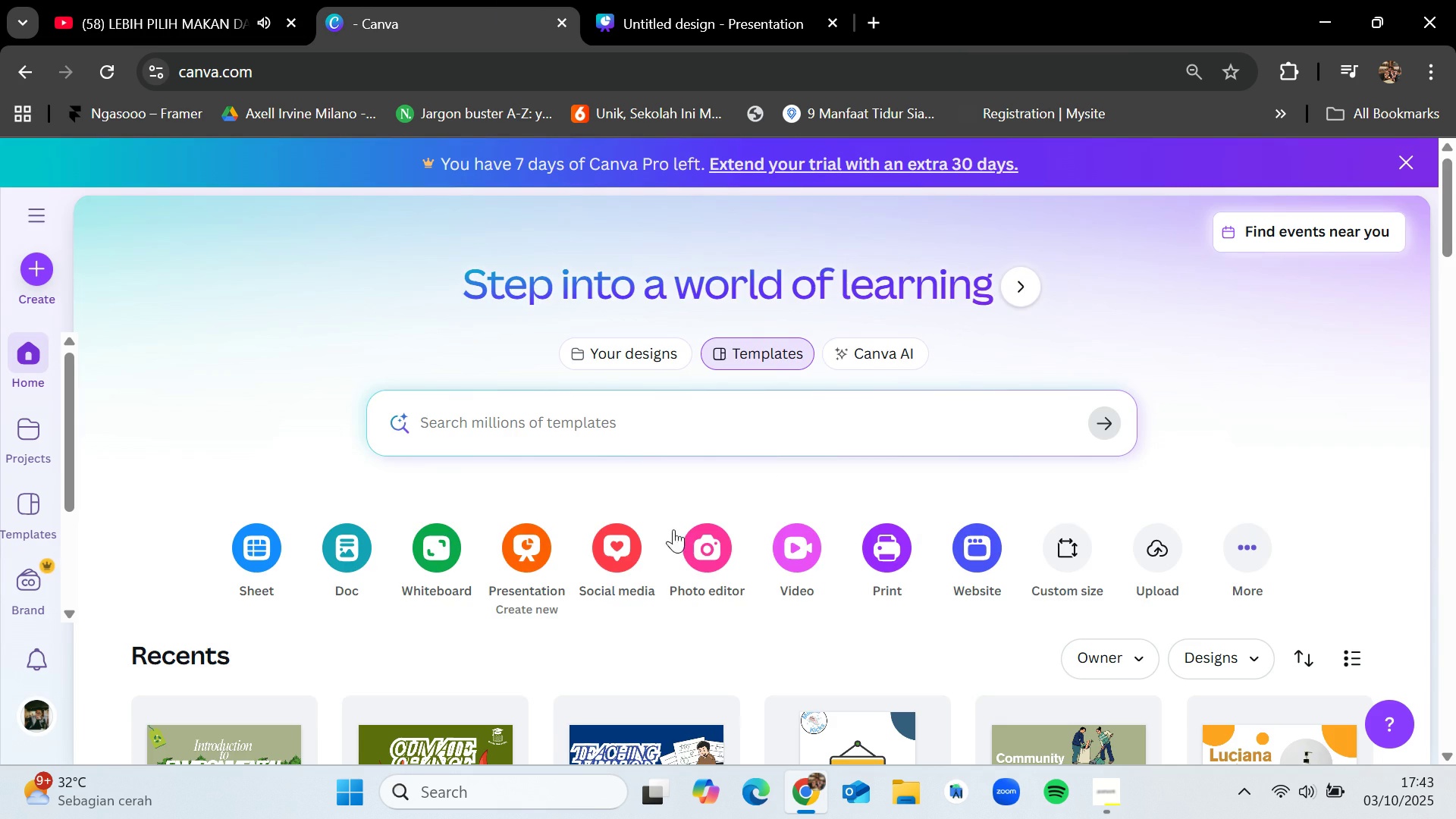 
scroll: coordinate [725, 654], scroll_direction: down, amount: 2.0
 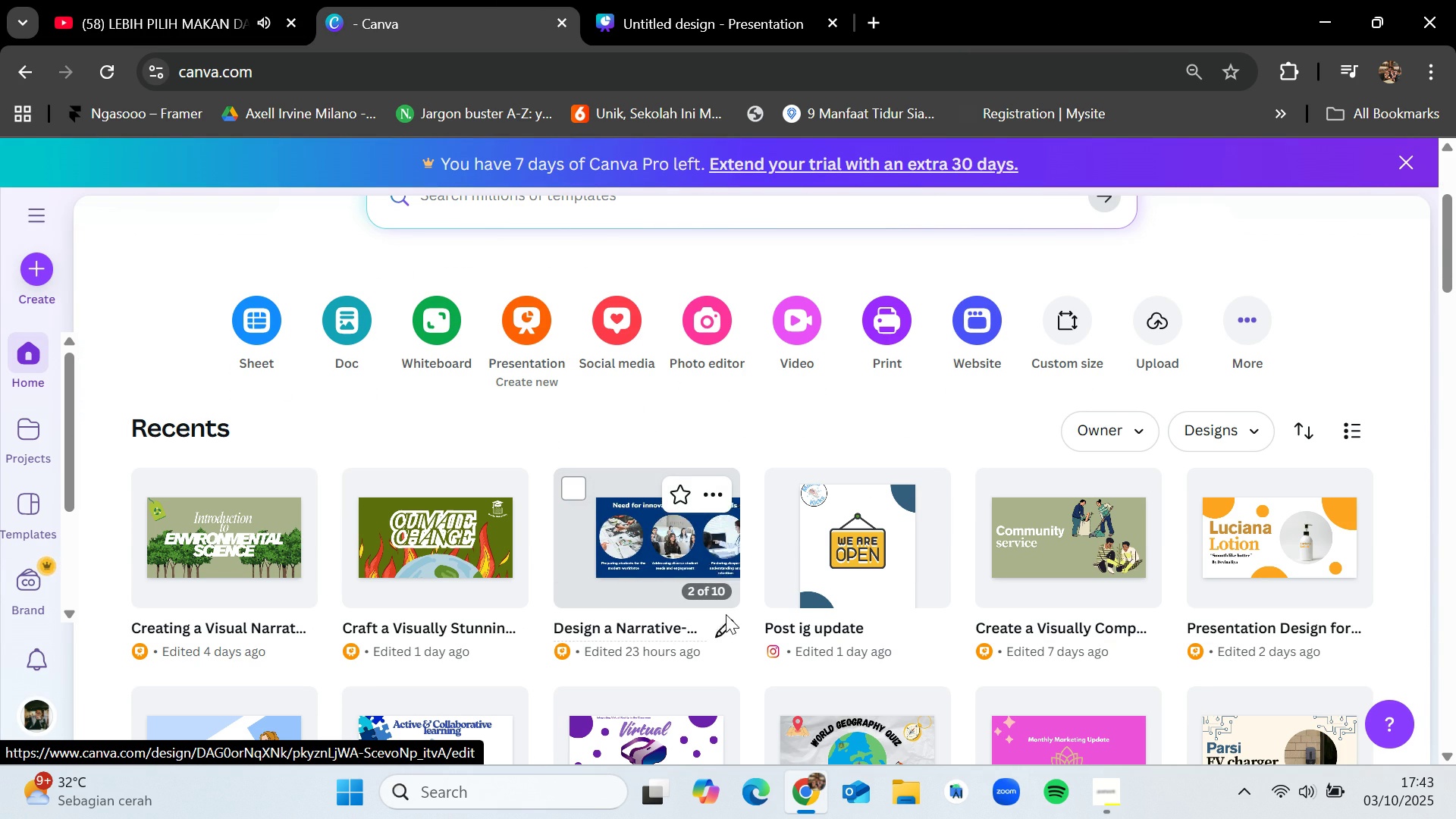 
mouse_move([469, 526])
 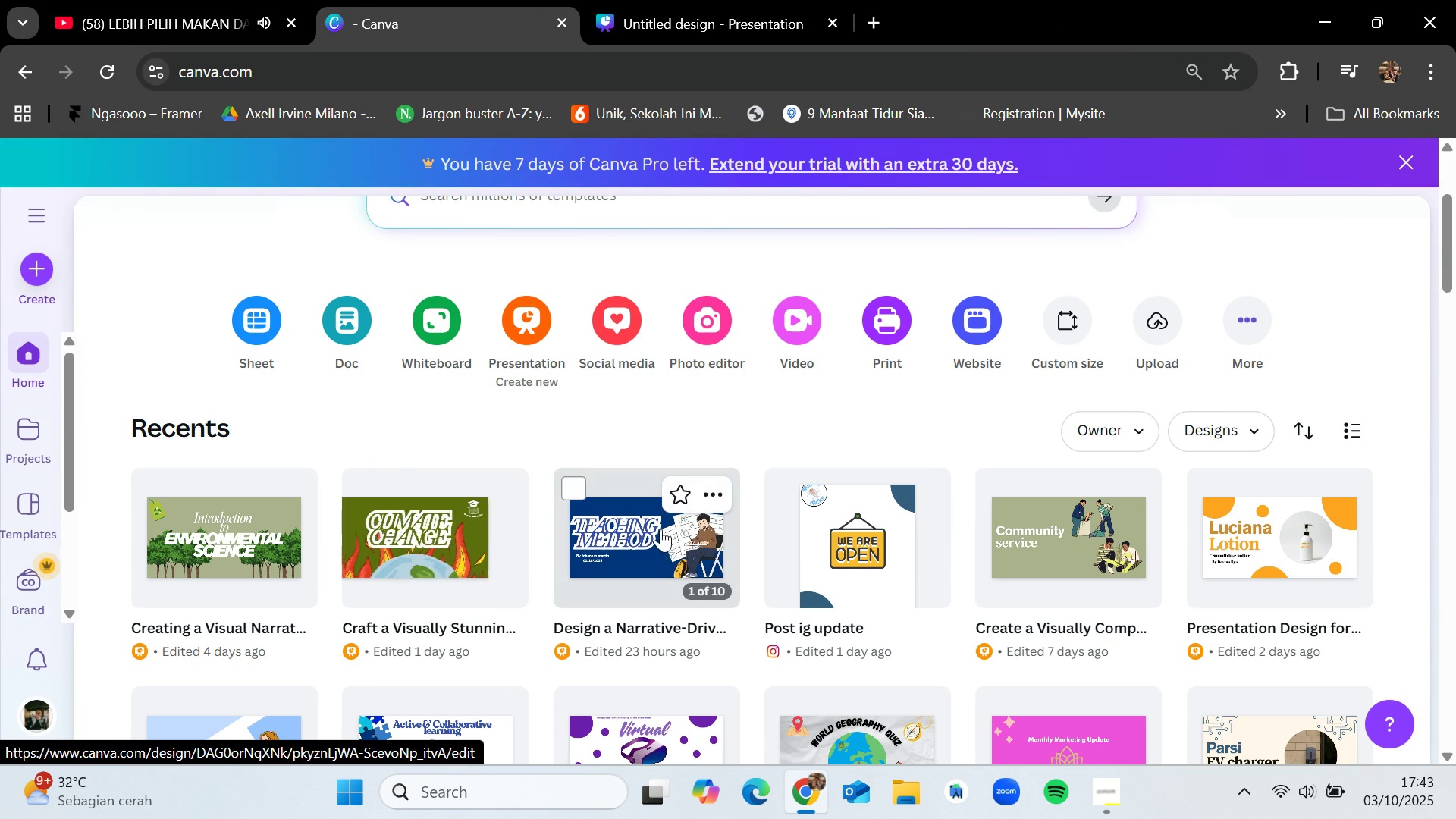 
left_click([661, 529])
 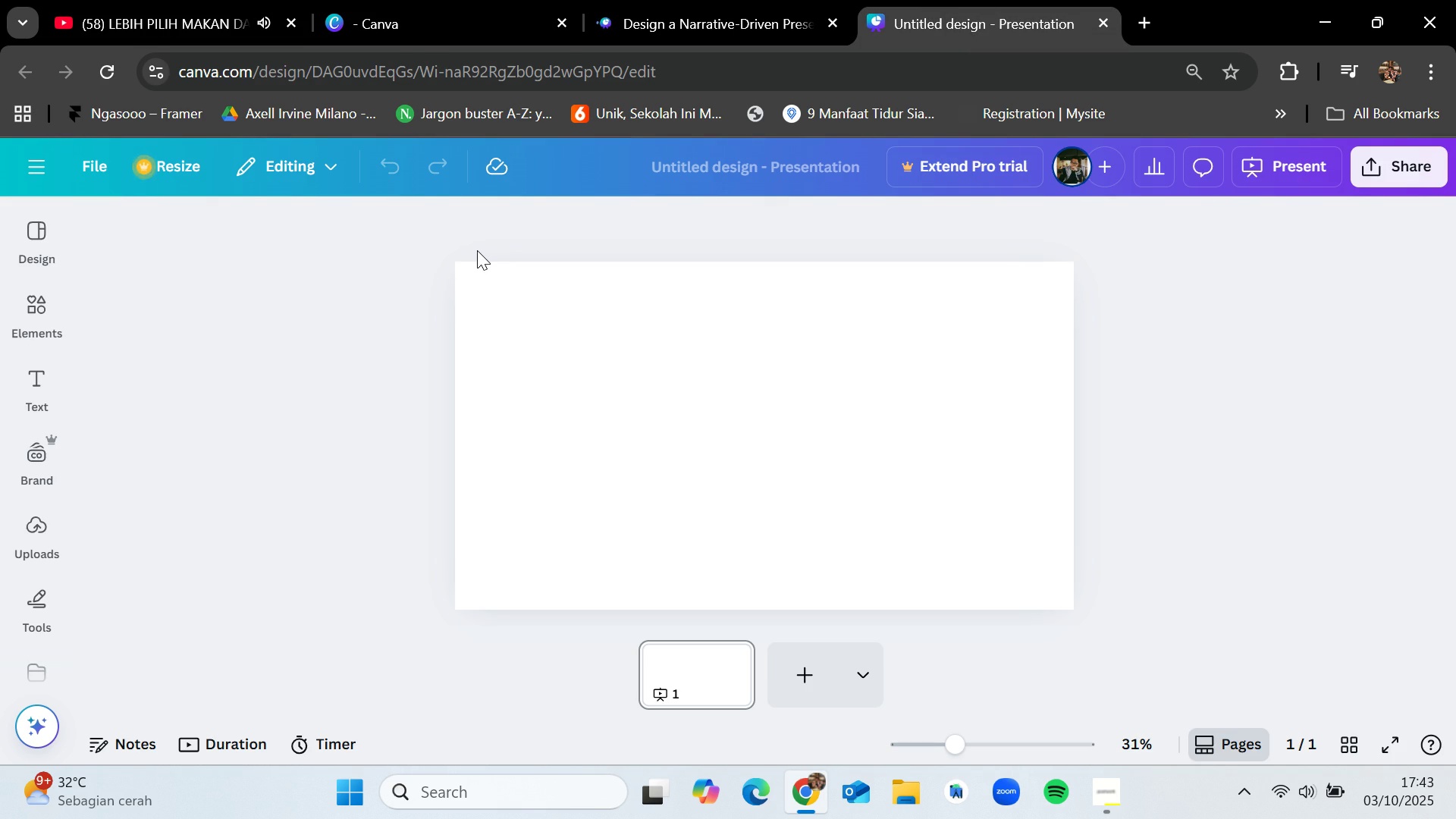 
wait(5.44)
 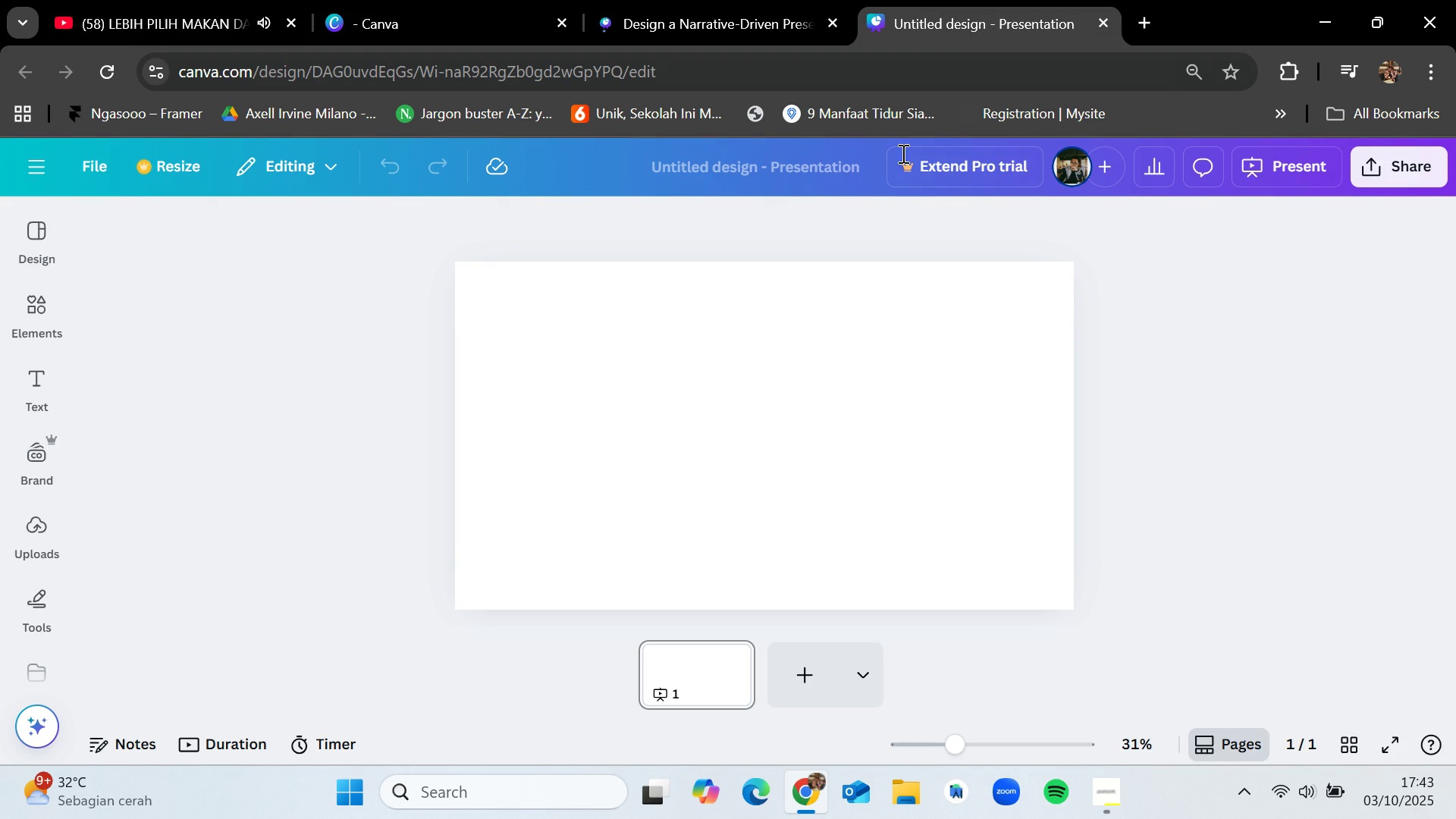 
left_click([1122, 799])